 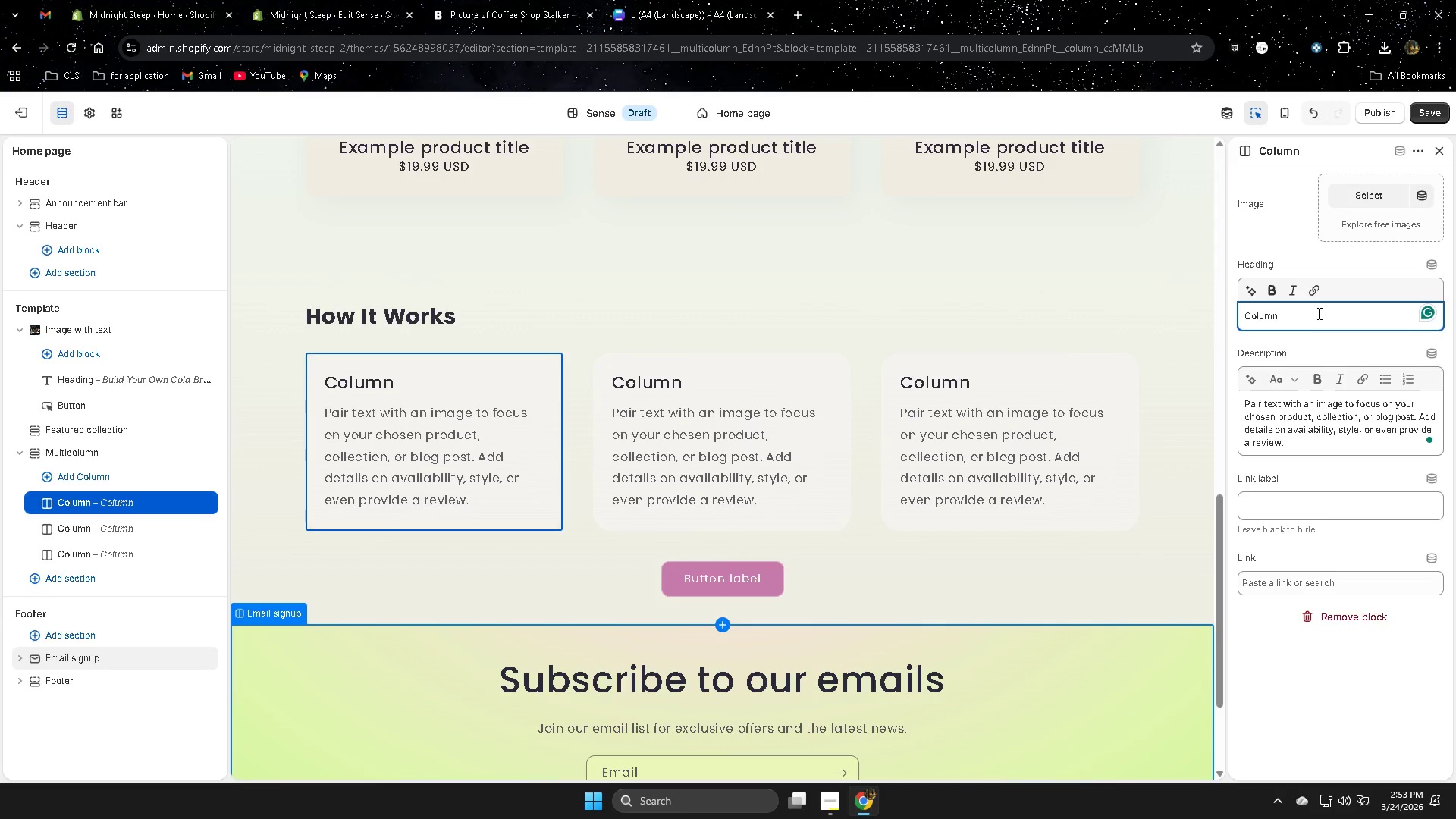 
triple_click([1318, 313])
 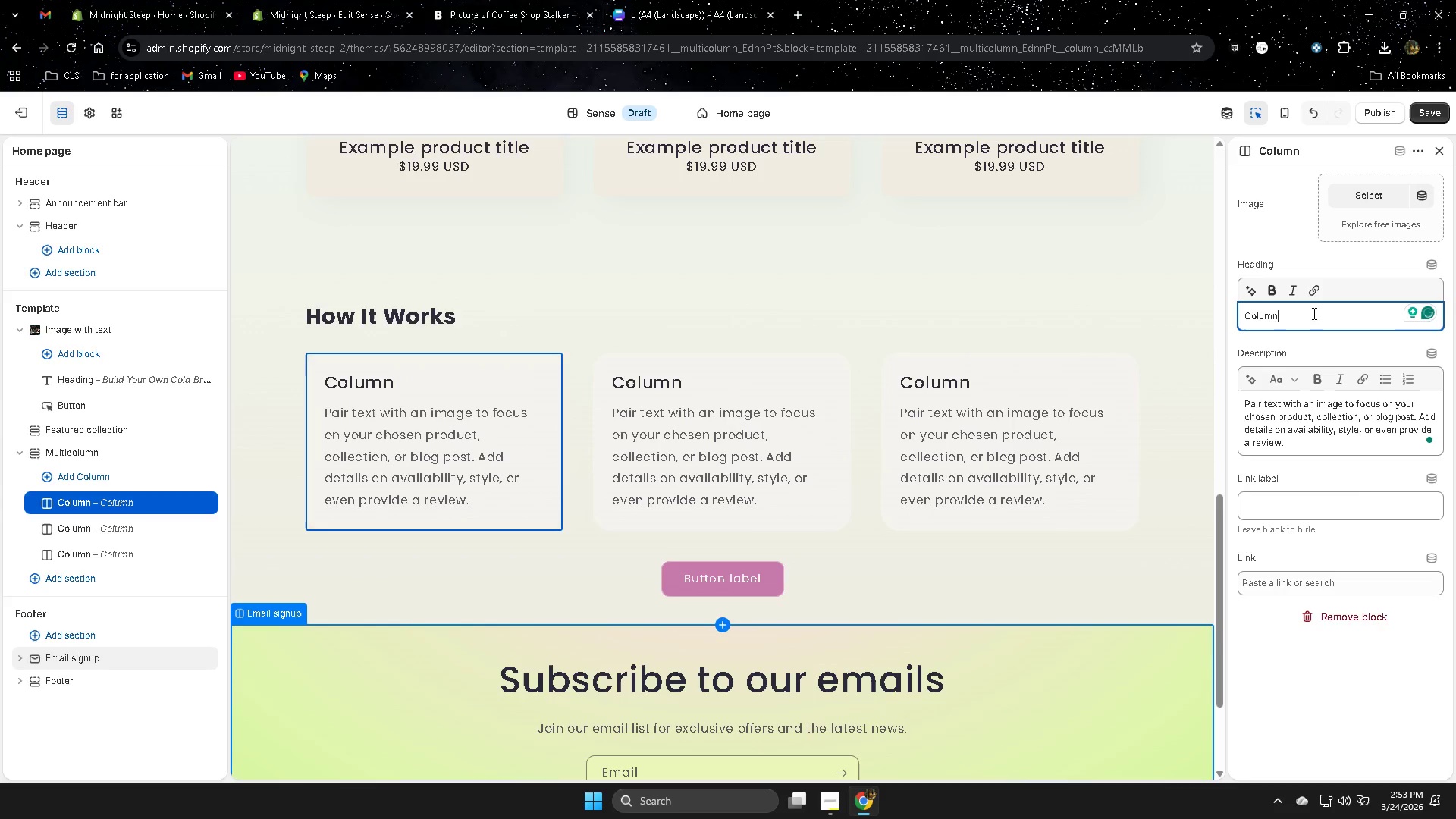 
hold_key(key=Backspace, duration=0.64)
 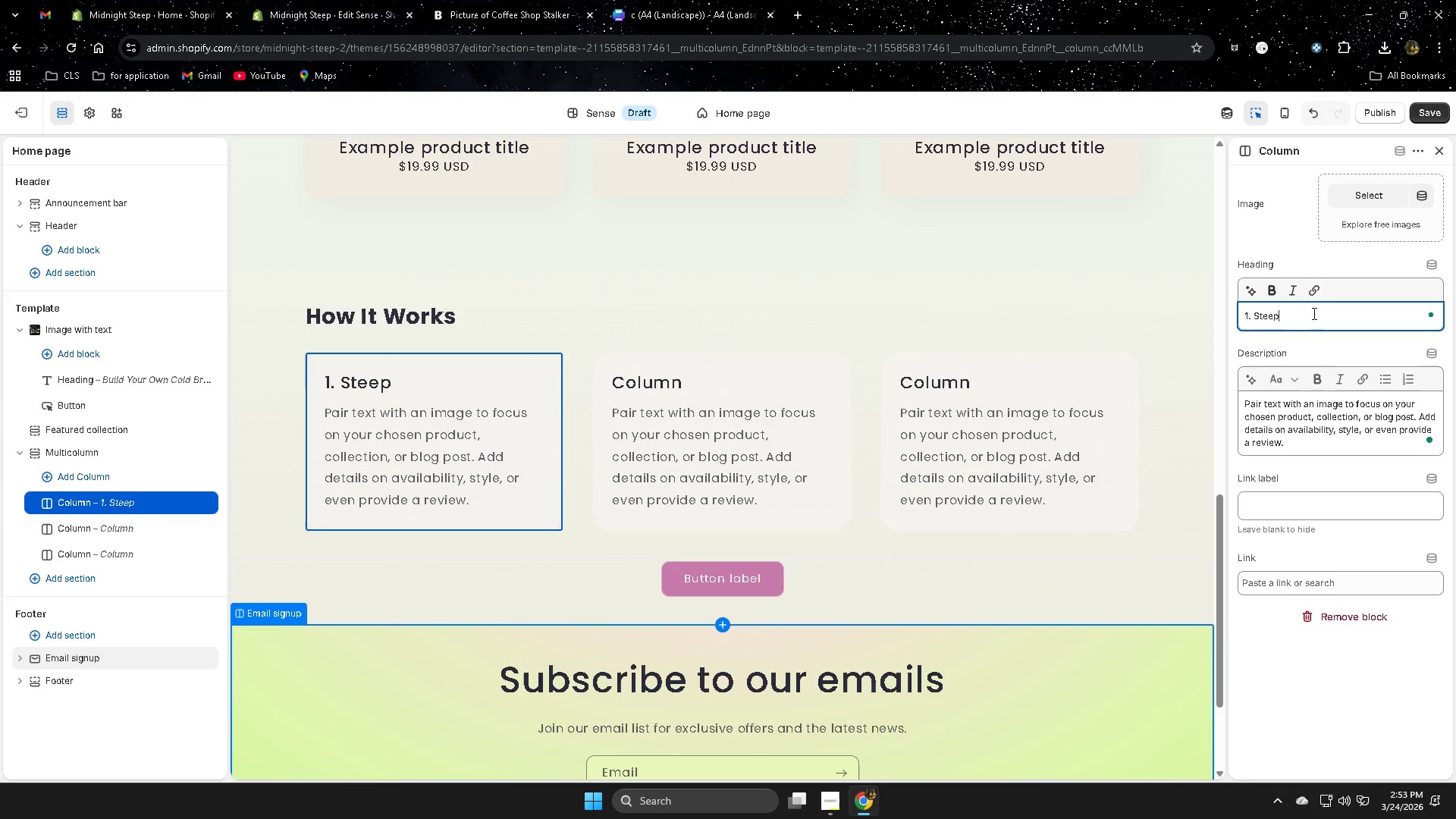 
key(Control+ControlLeft)
 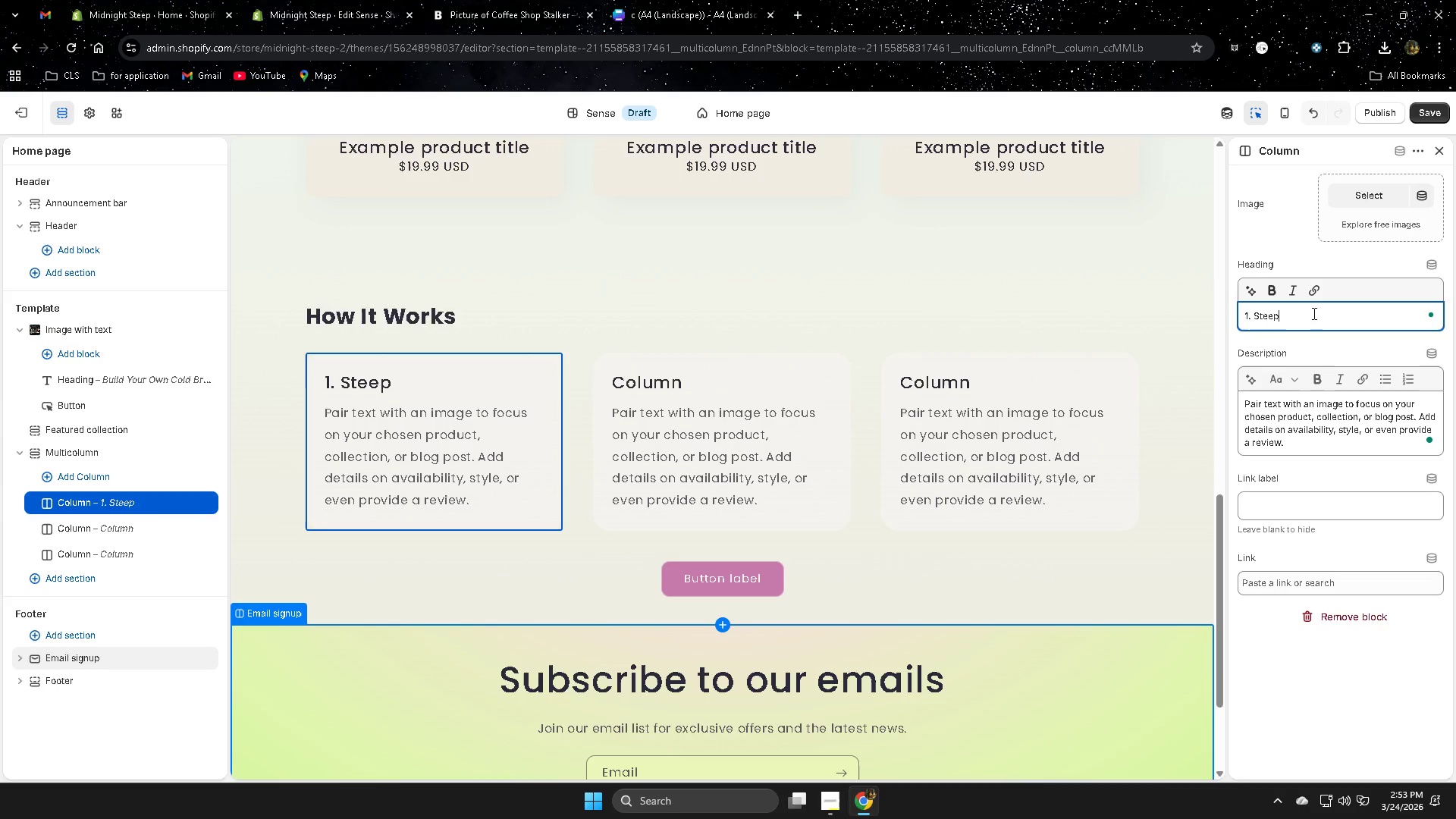 
key(Control+V)
 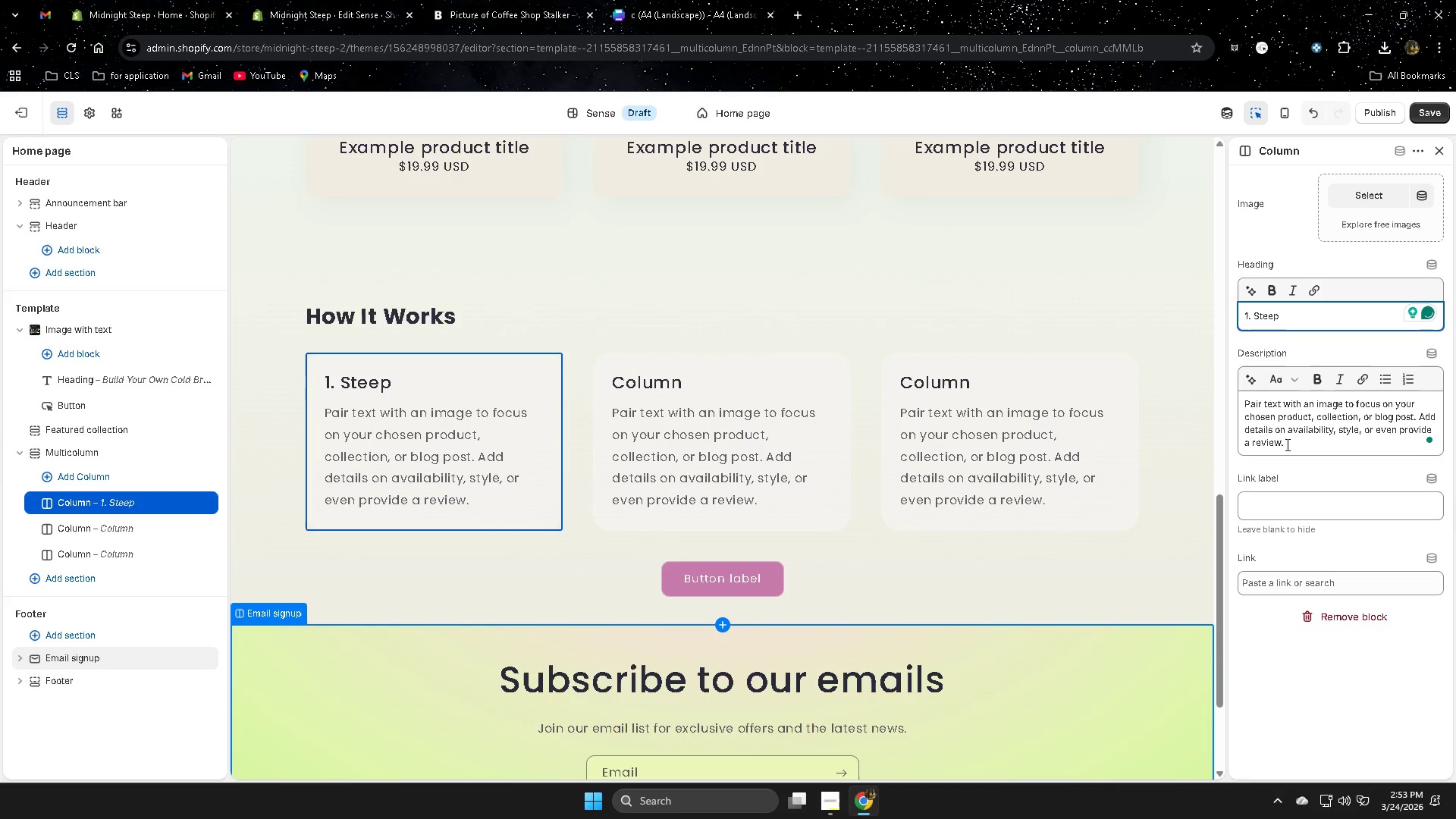 
left_click_drag(start_coordinate=[1286, 444], to_coordinate=[1266, 438])
 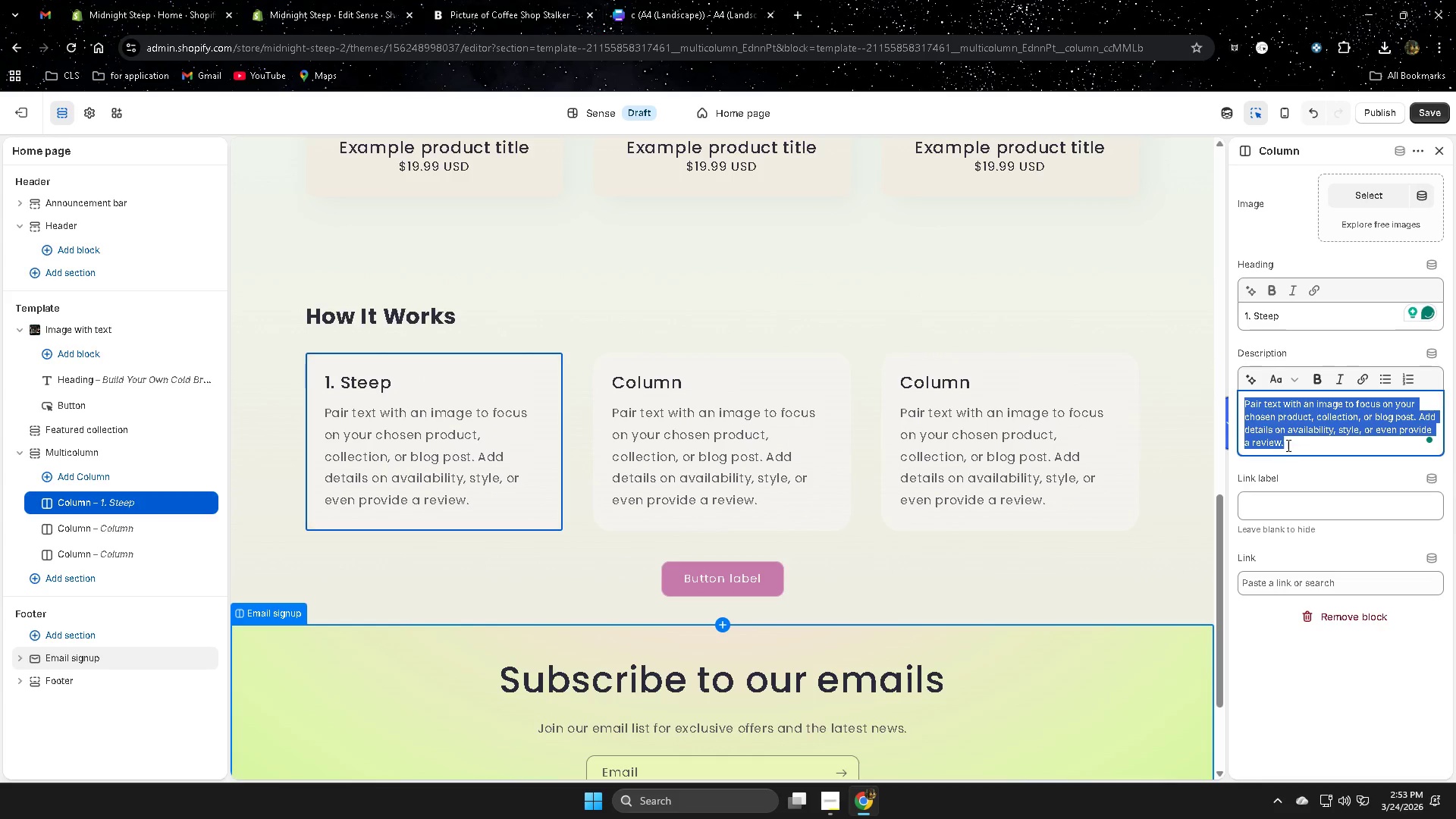 
key(Delete)
 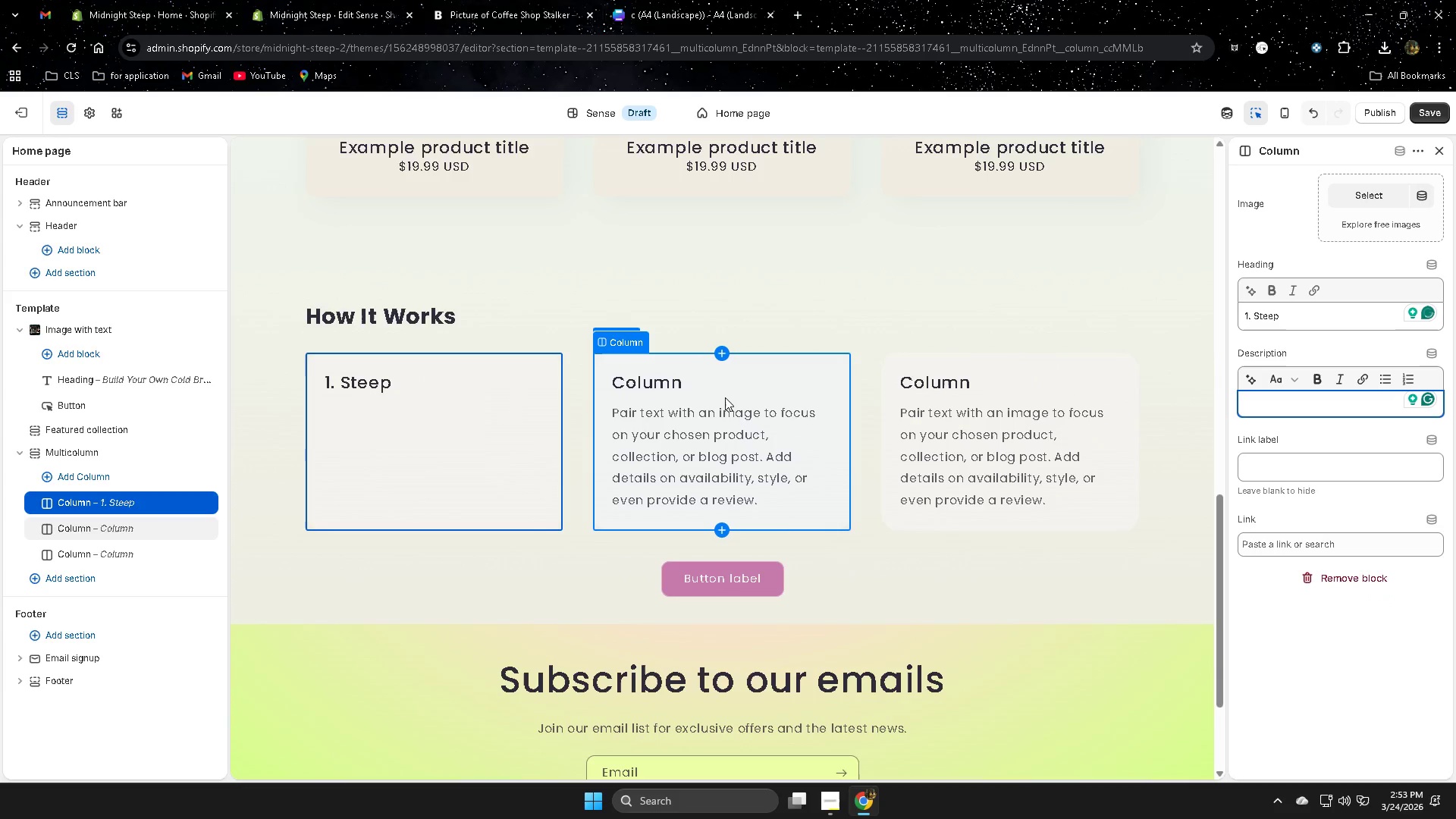 
left_click([725, 397])
 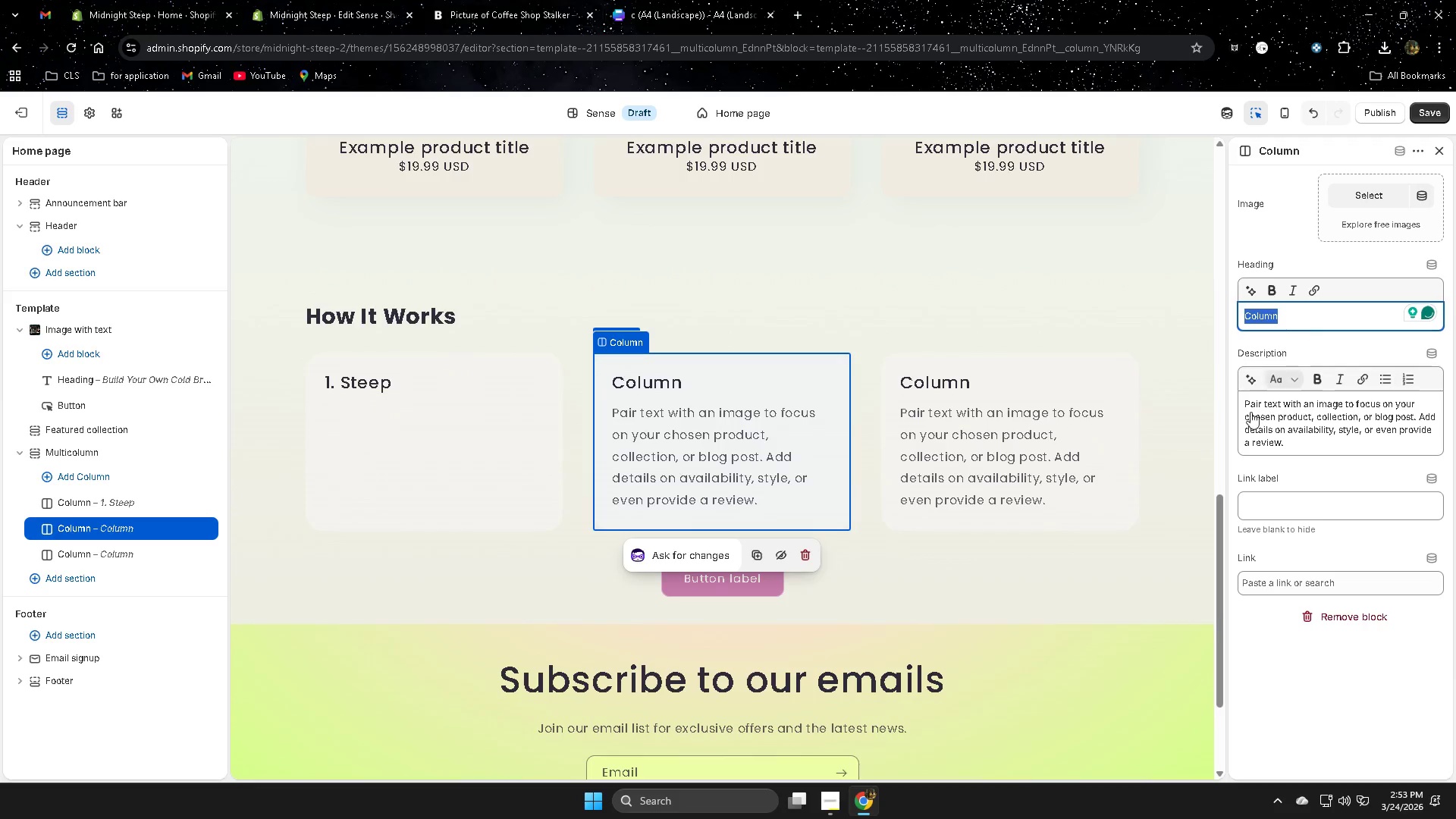 
left_click([836, 799])